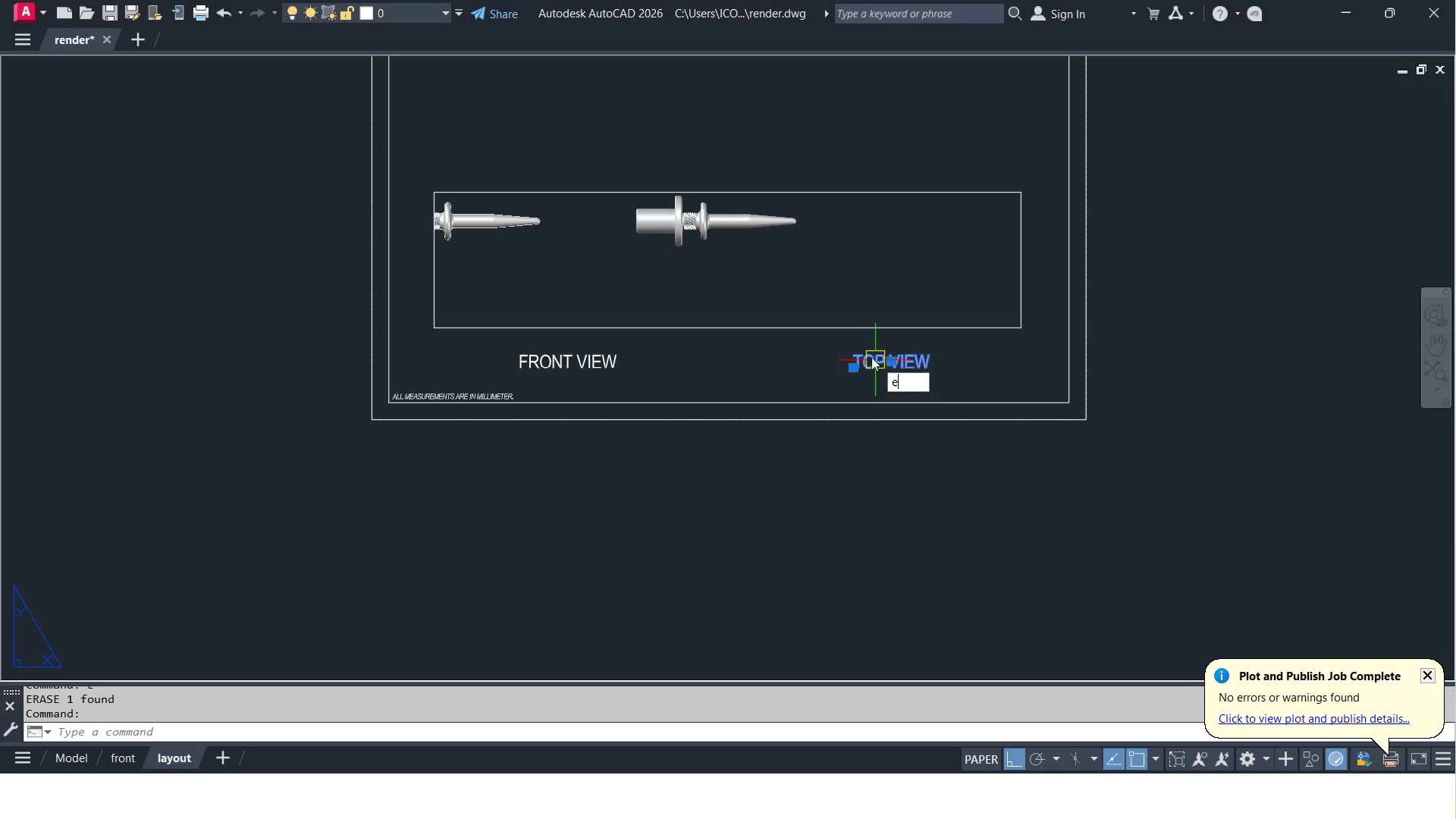 
key(Space)
 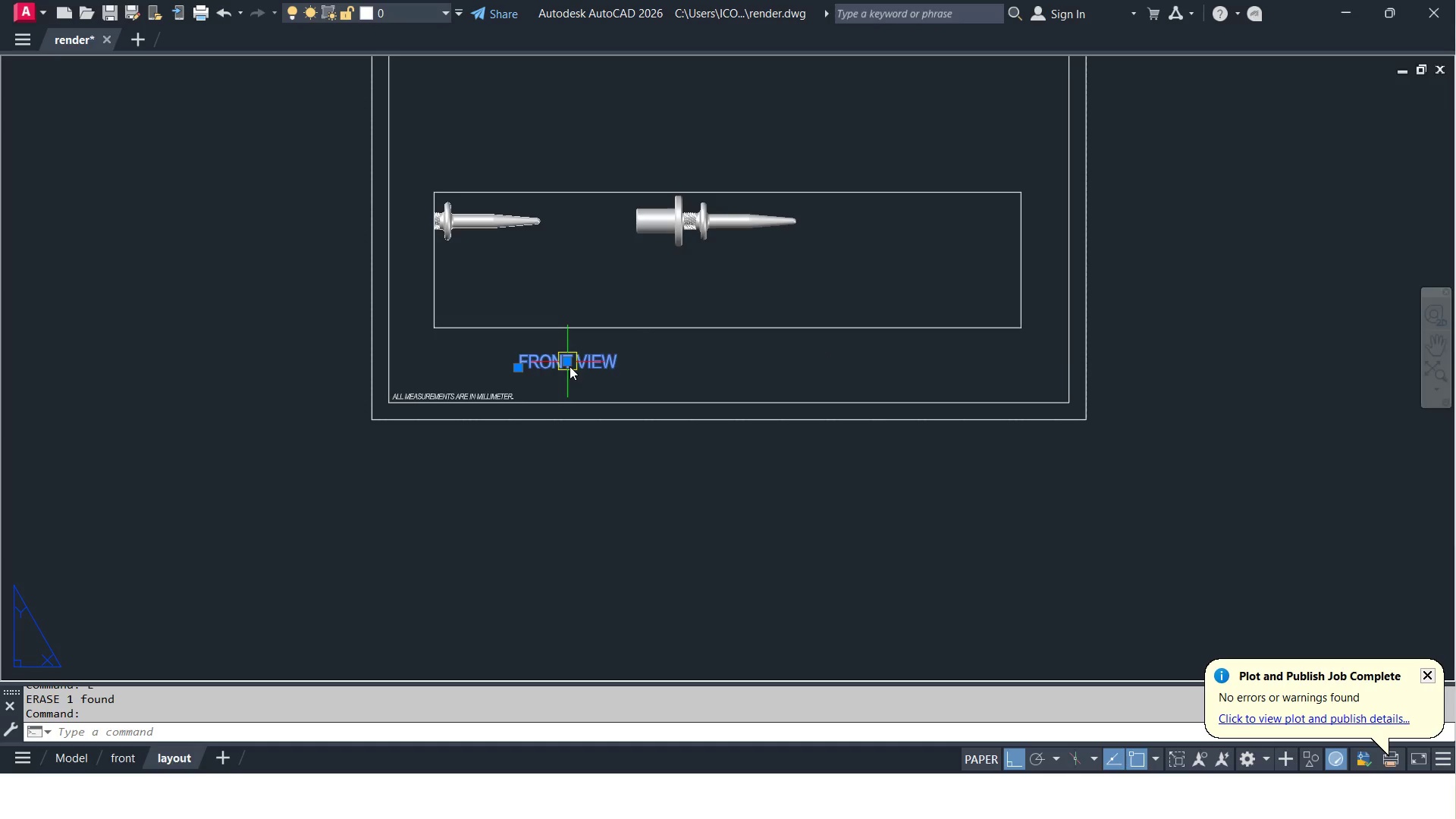 
left_click_drag(start_coordinate=[568, 363], to_coordinate=[592, 371])
 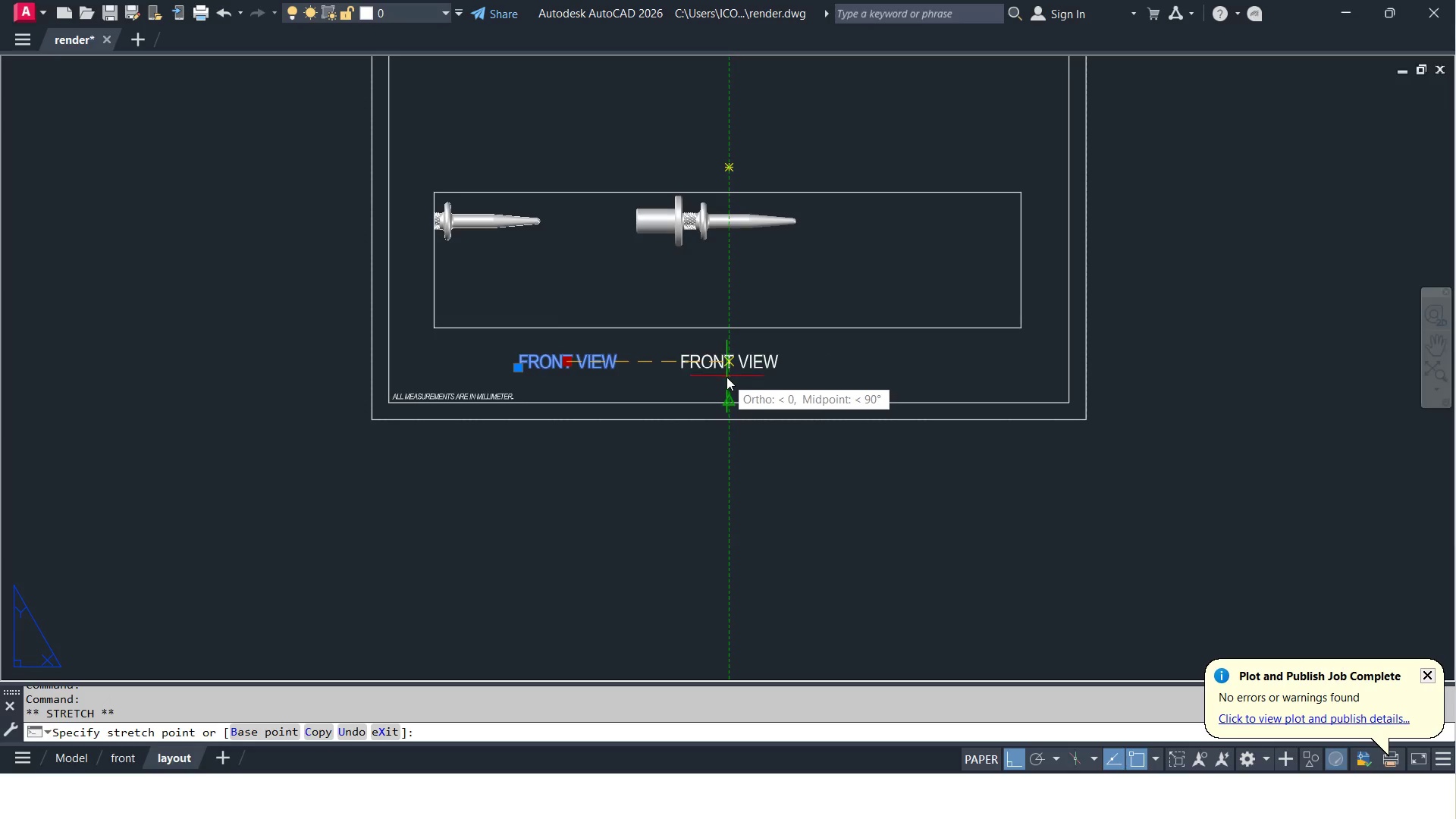 
left_click([726, 376])
 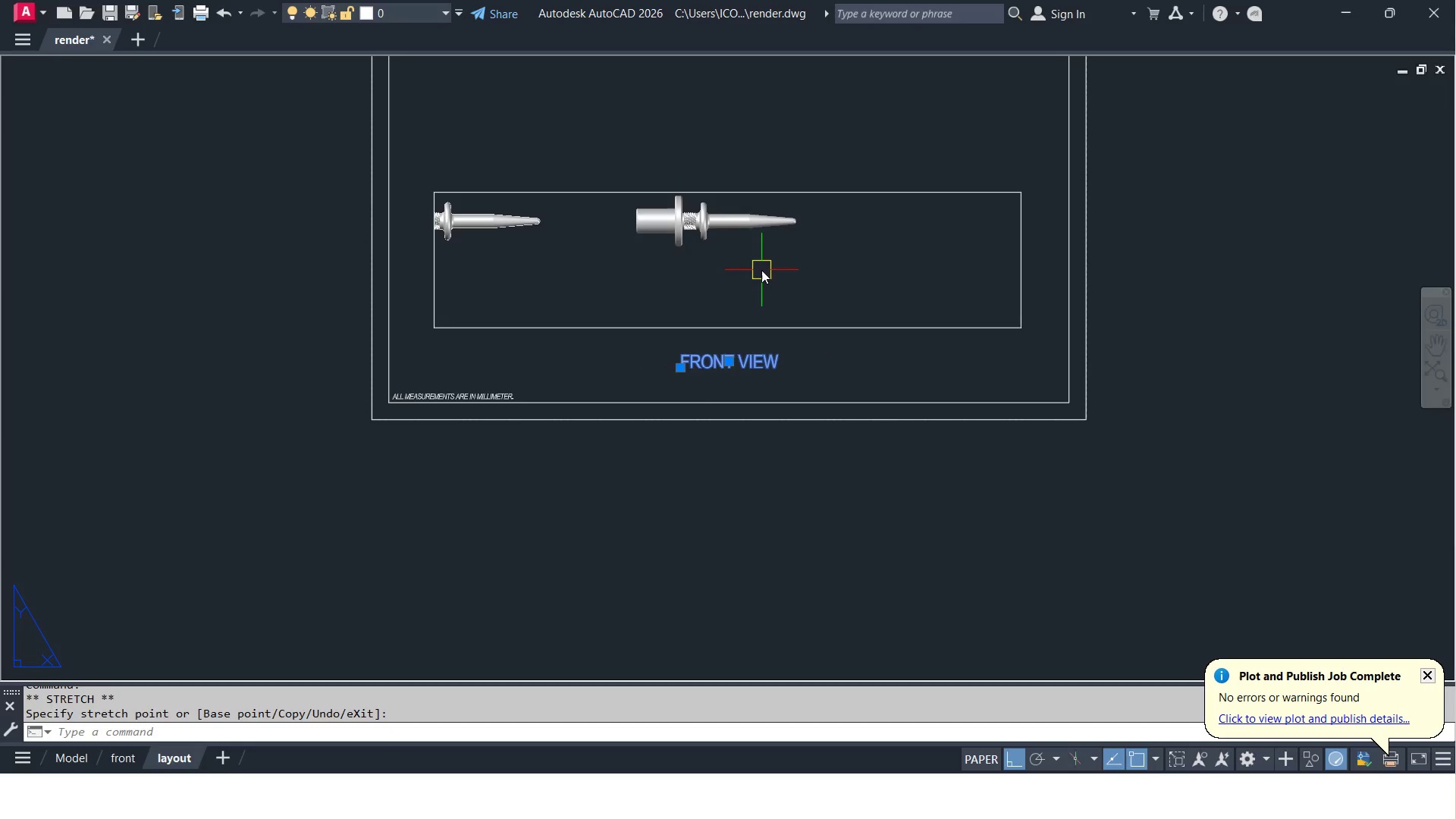 
key(Escape)
 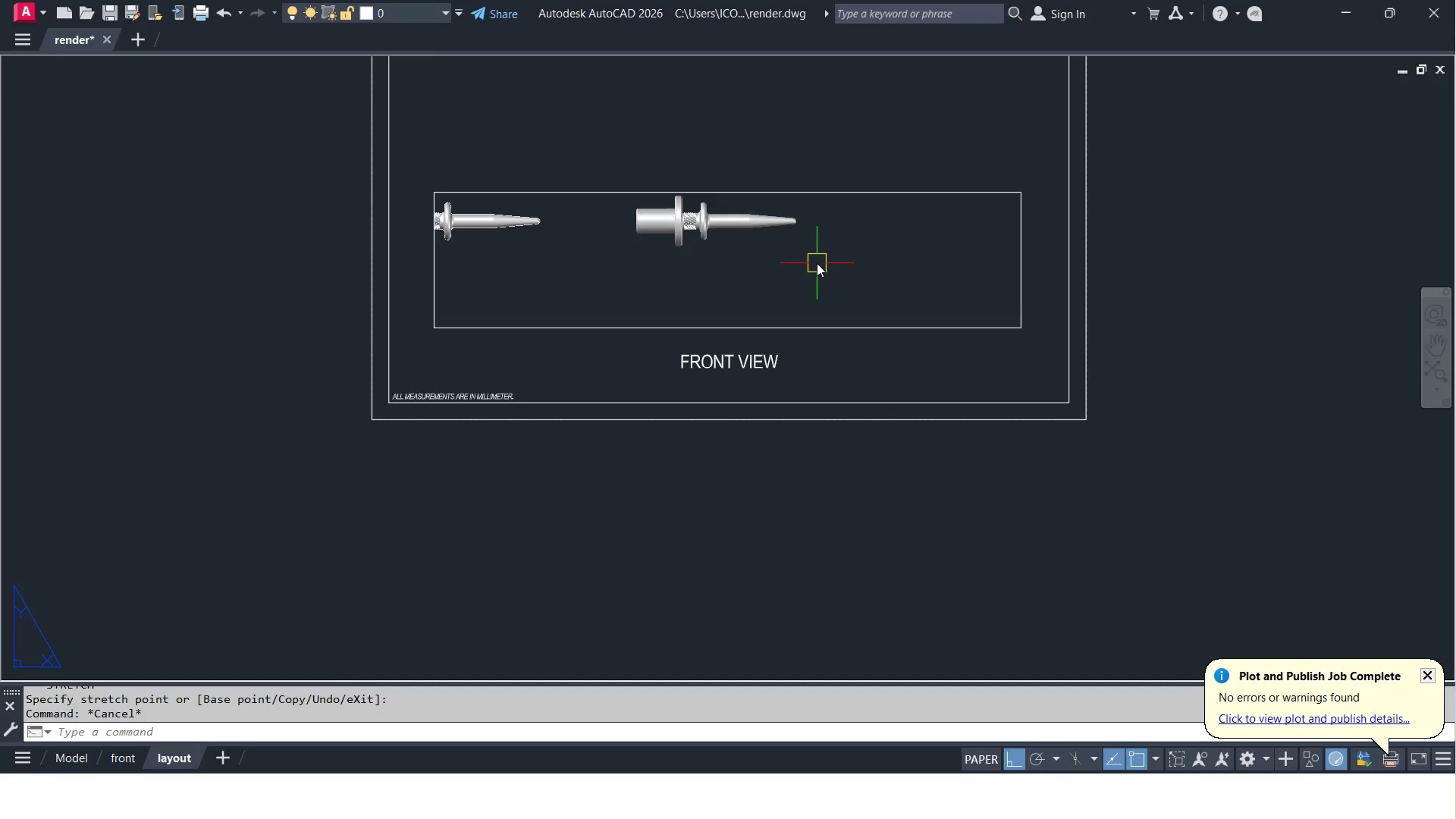 
wait(13.56)
 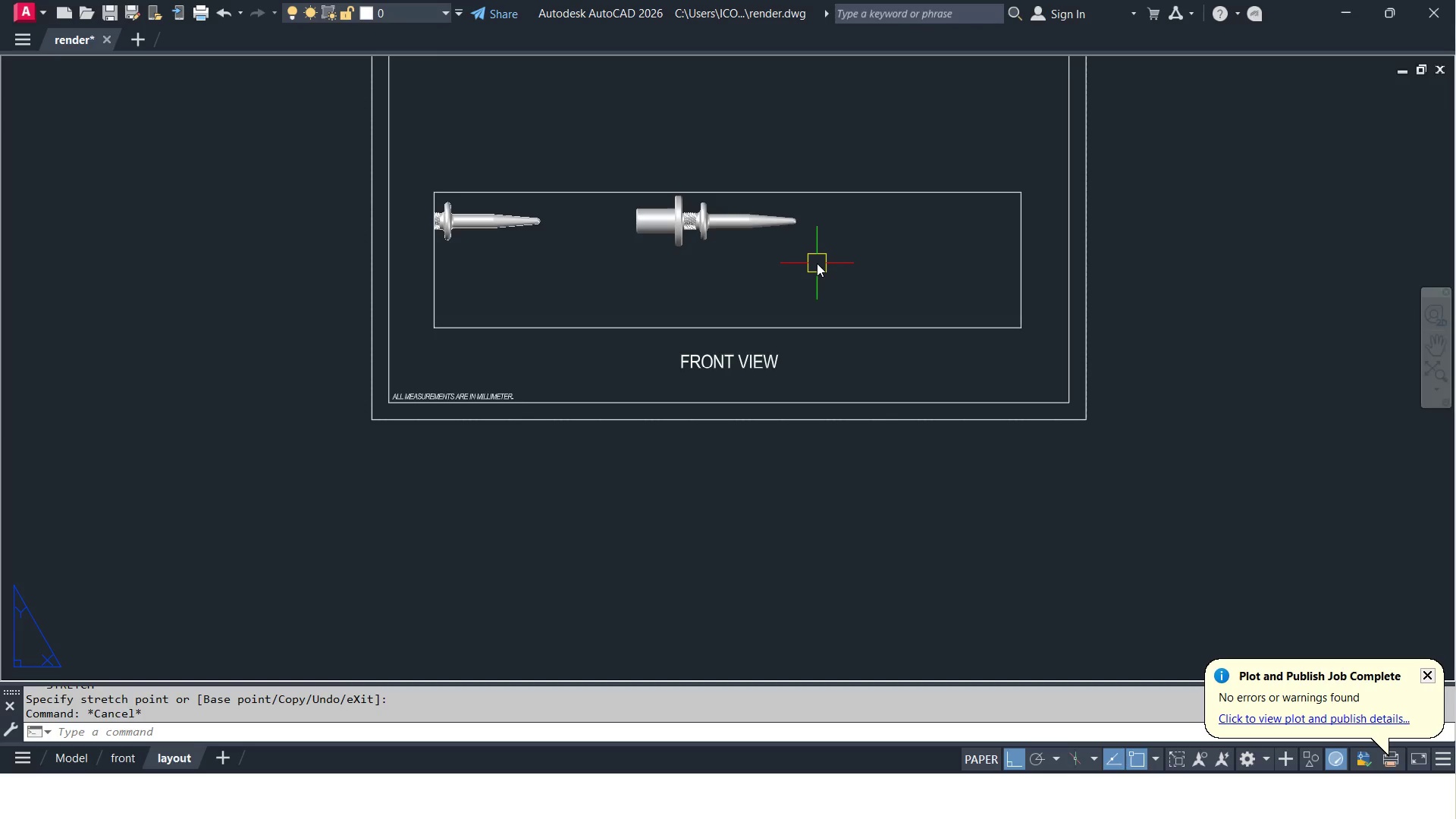 
left_click([649, 818])
 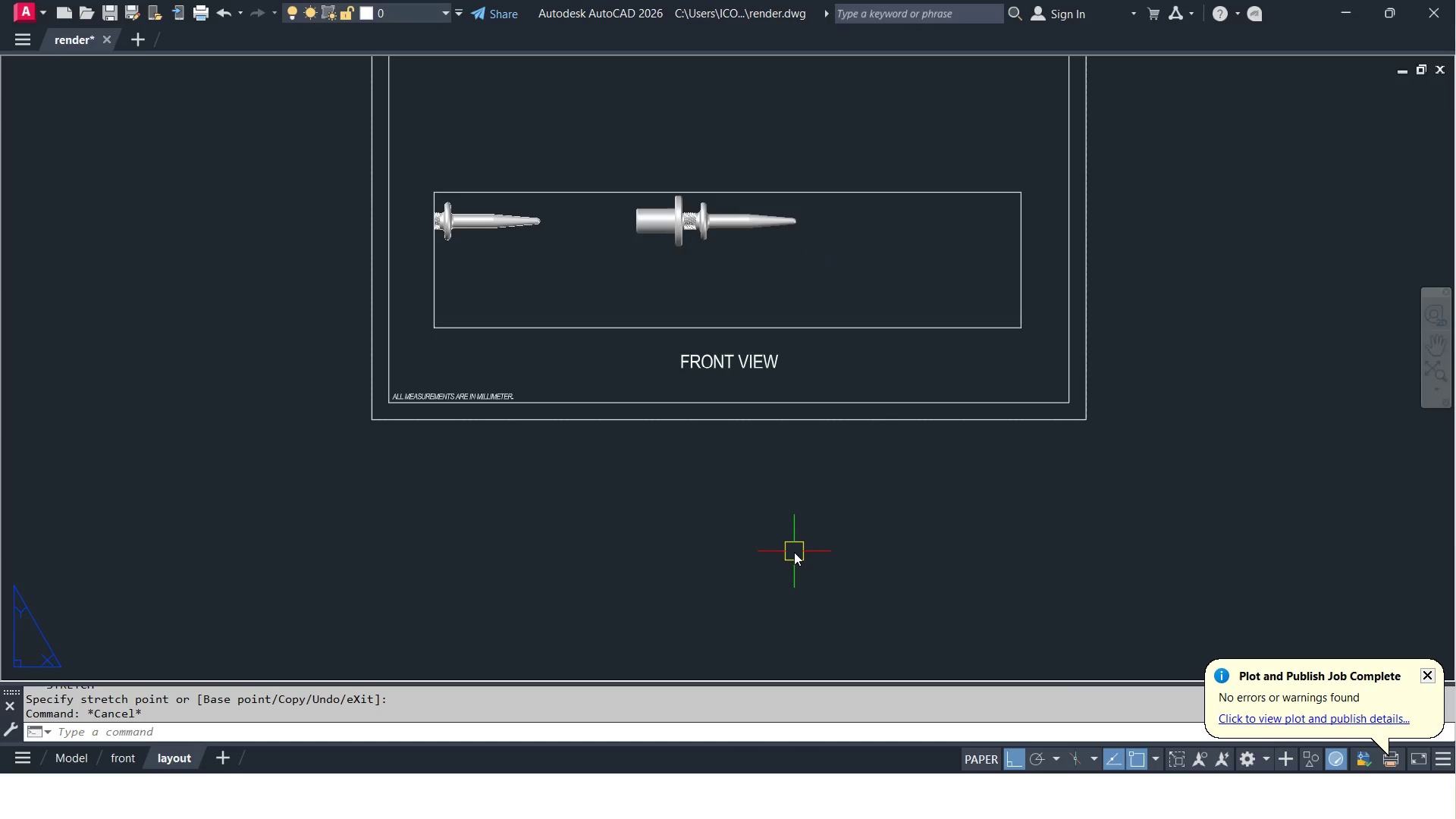 
key(Alt+Tab)
 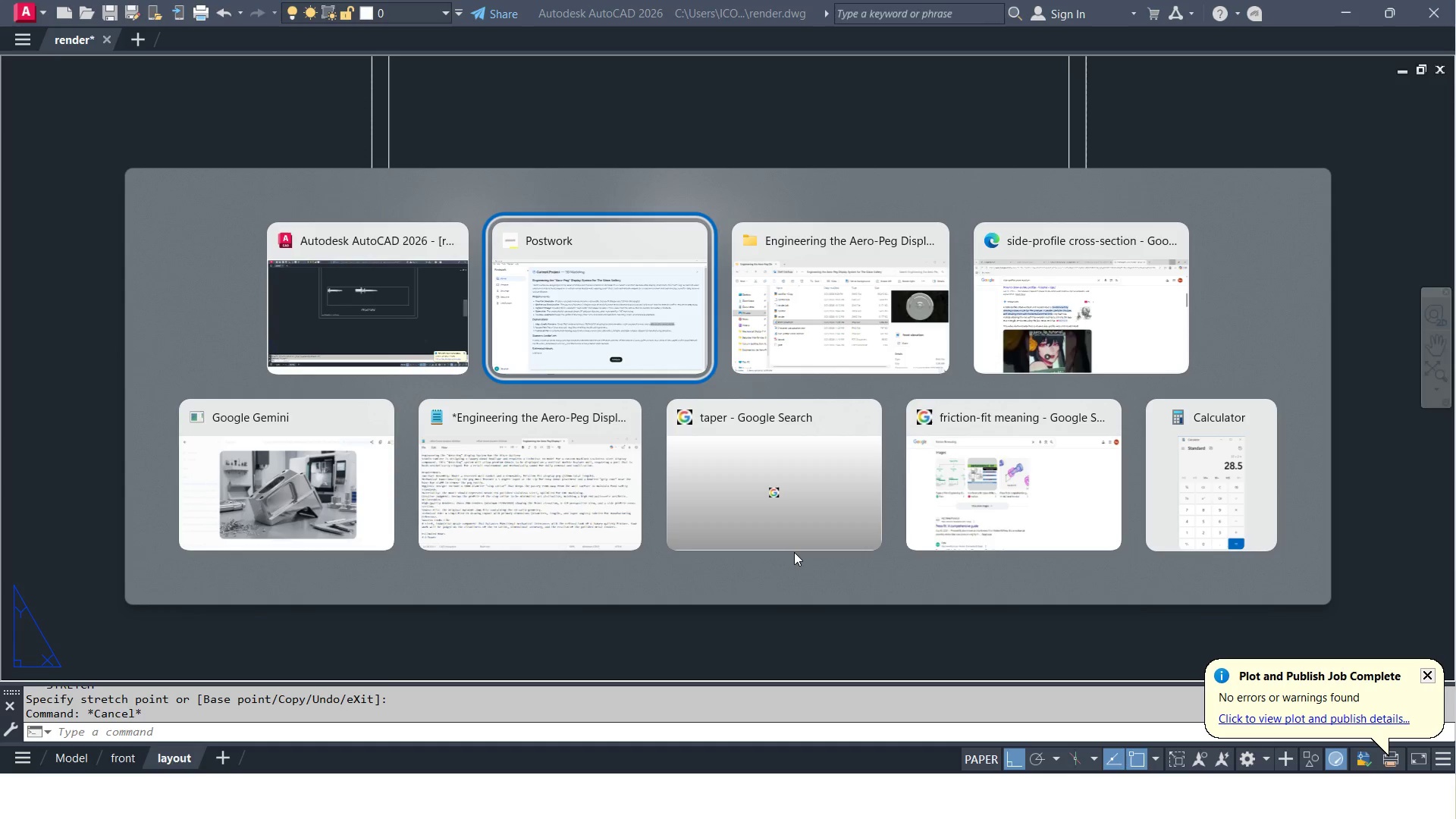 
key(Alt+Tab)
 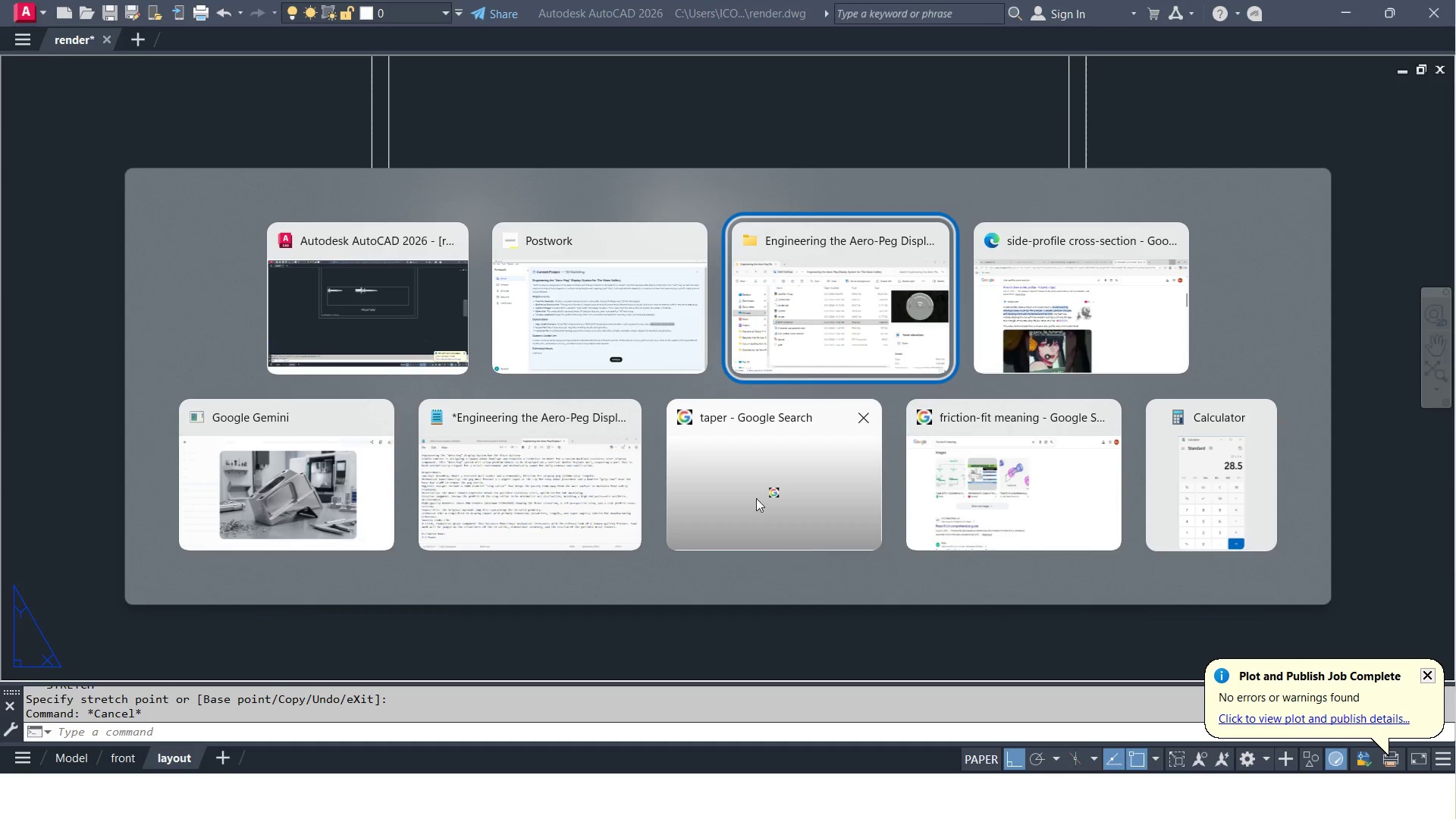 
left_click([627, 328])